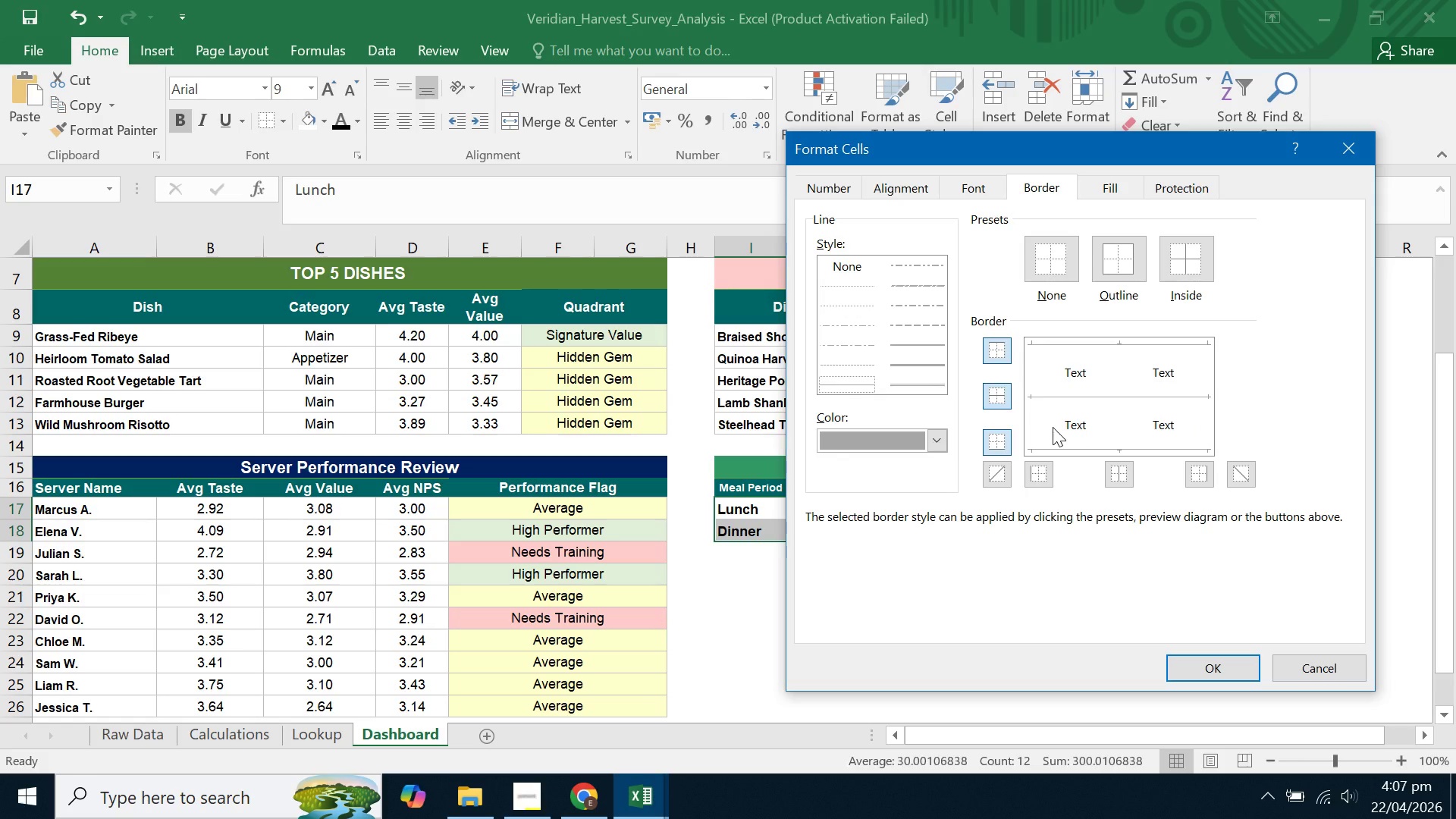 
left_click([1029, 425])
 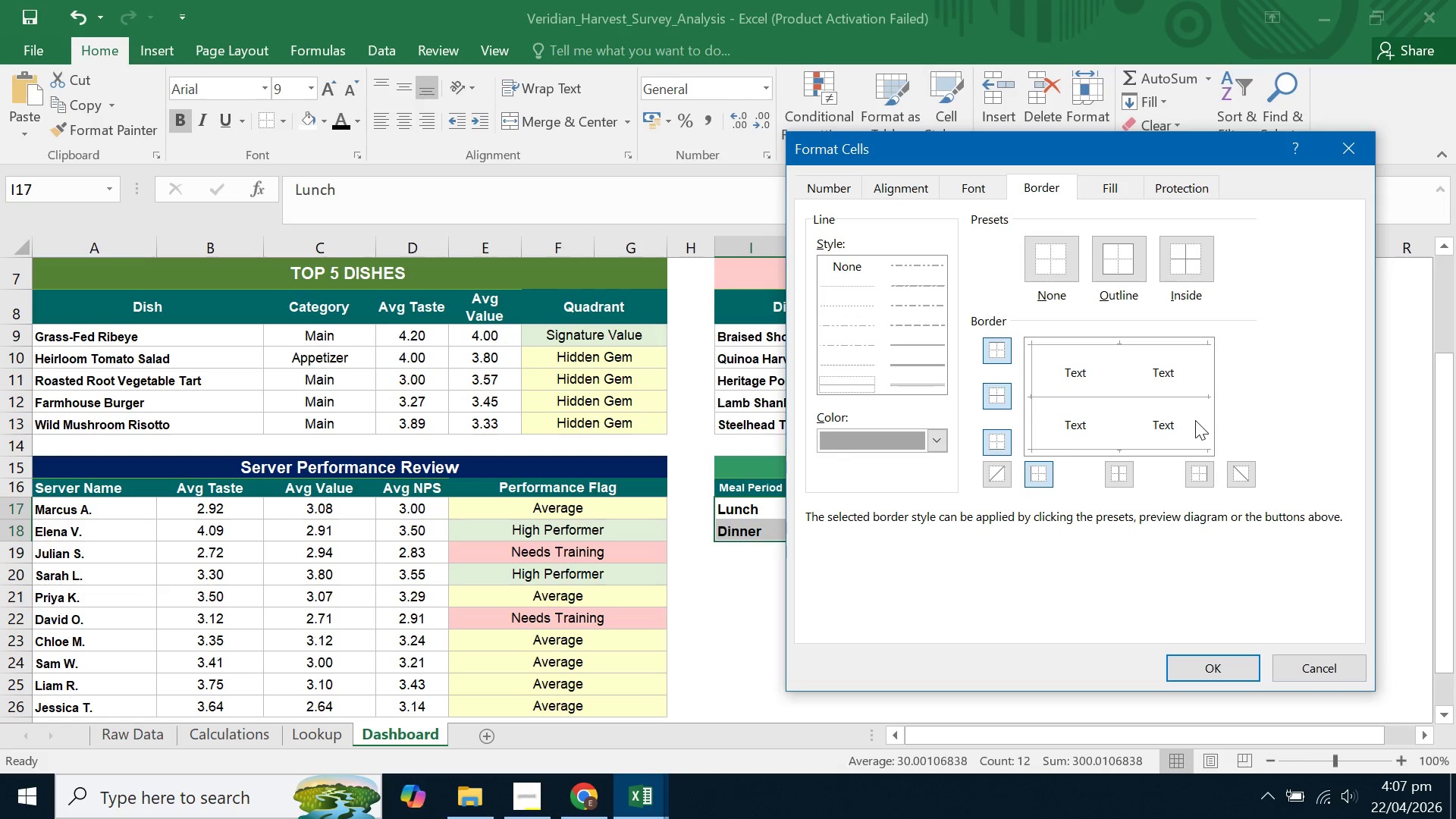 
left_click([1195, 420])
 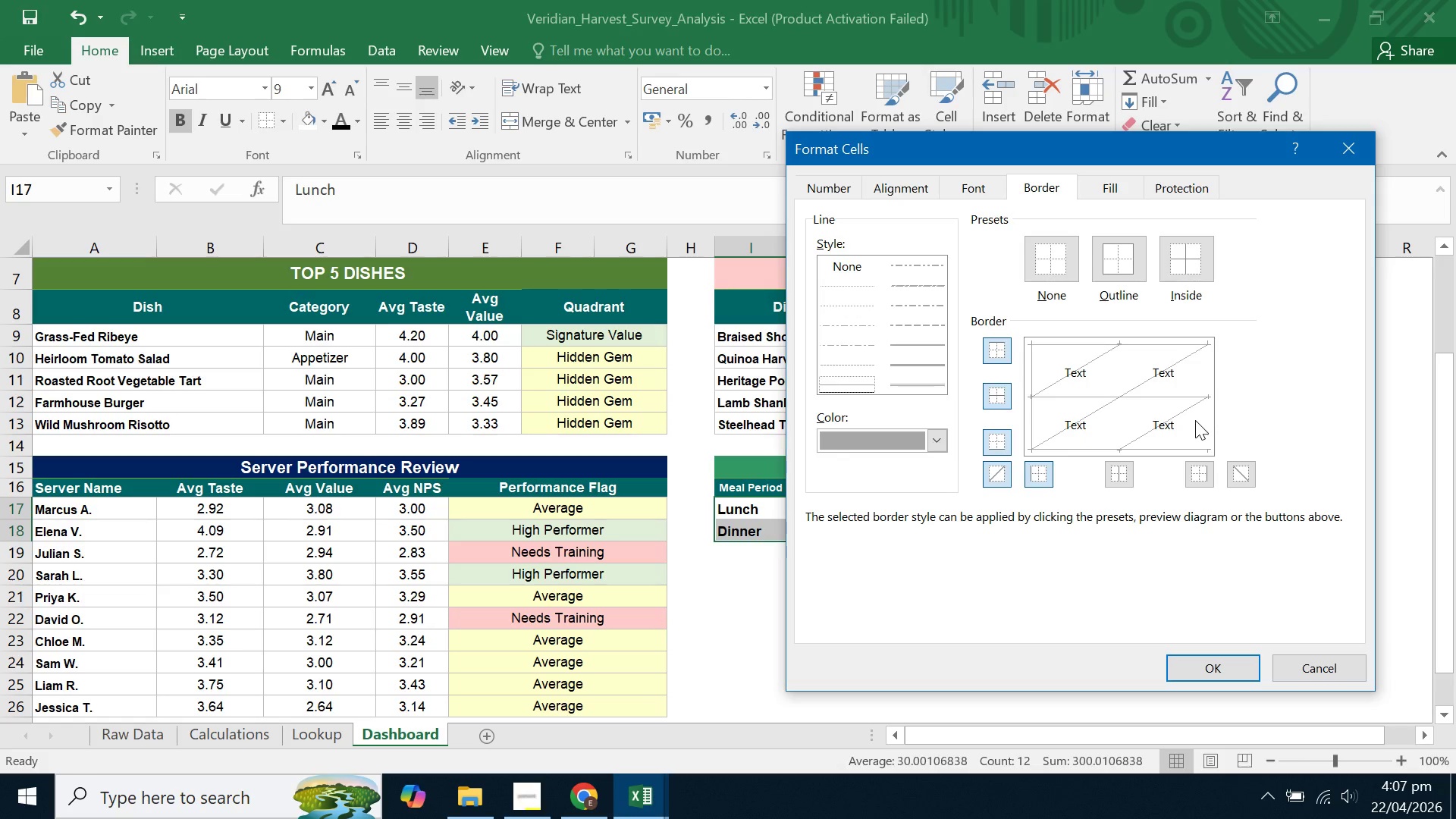 
left_click([1191, 420])
 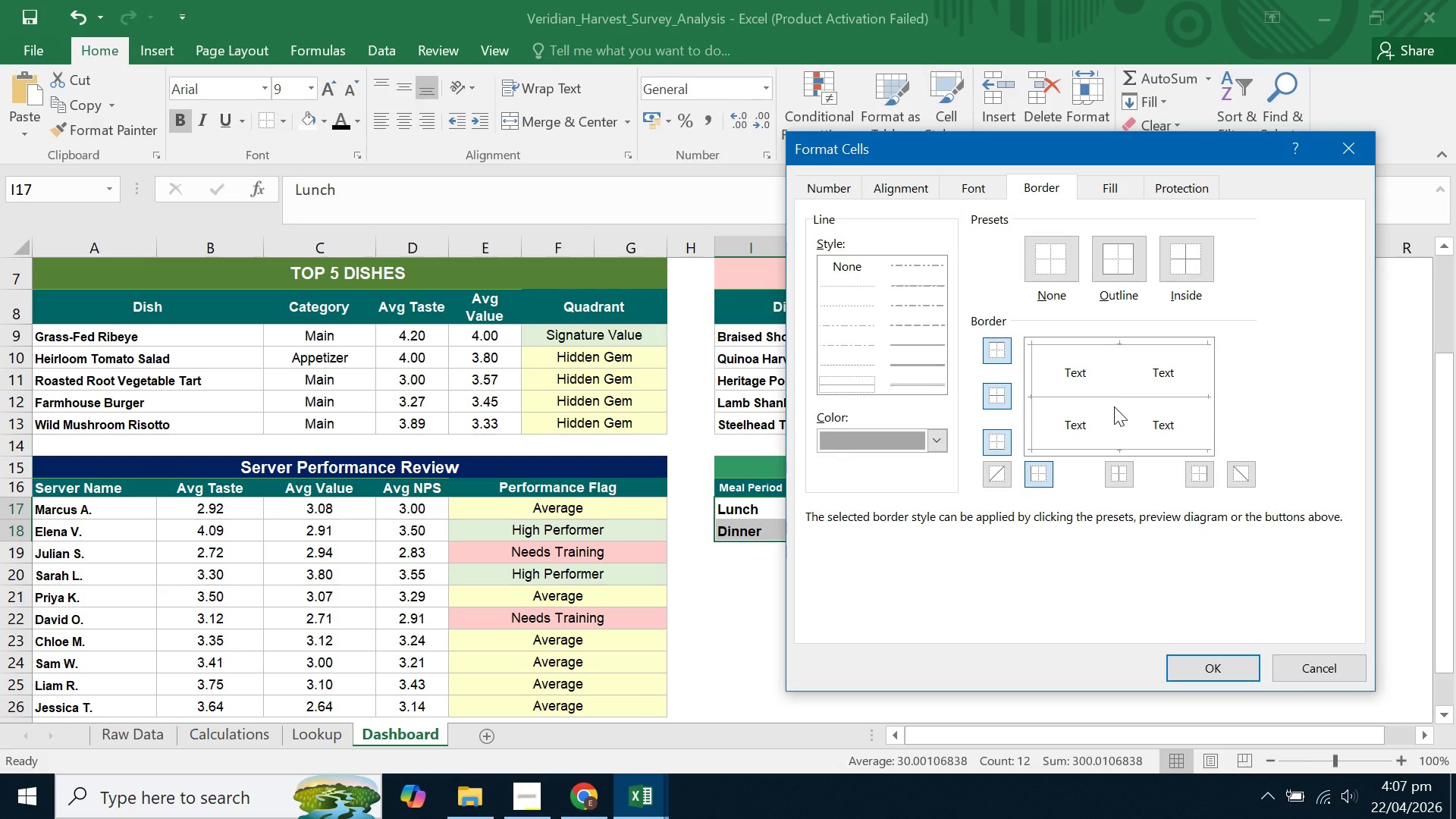 
left_click([1117, 414])
 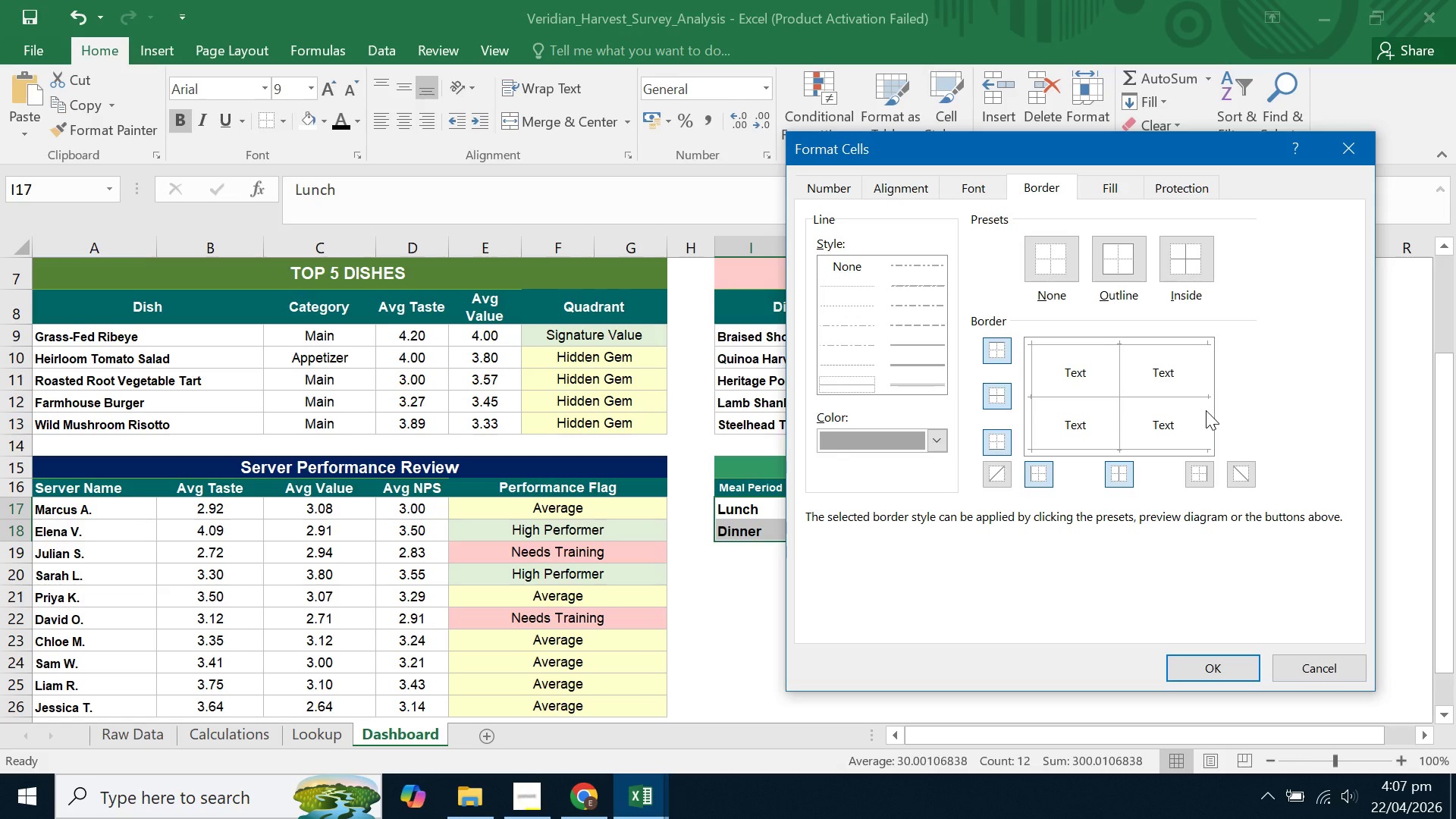 
left_click([1206, 410])
 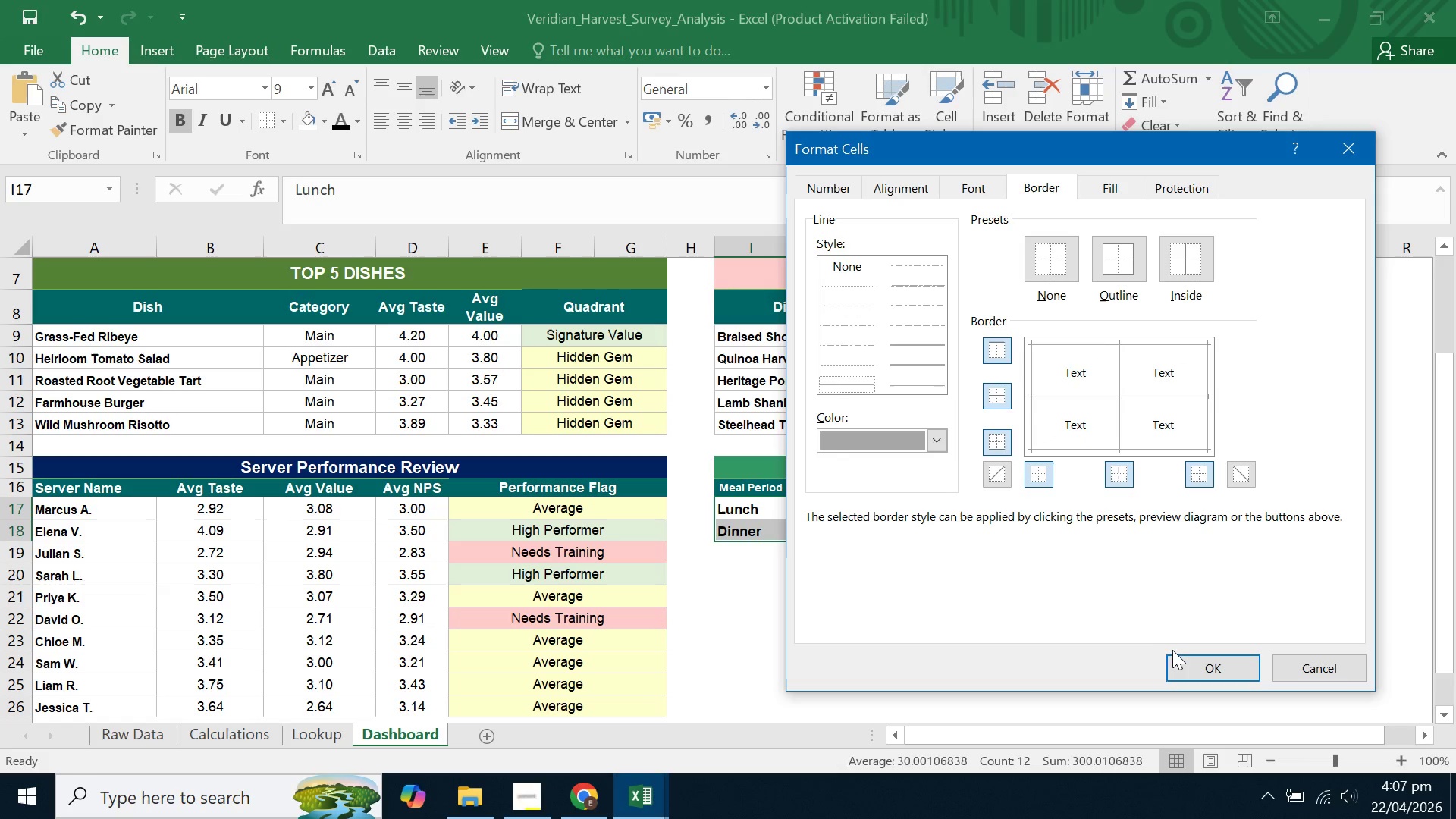 
left_click([1189, 656])
 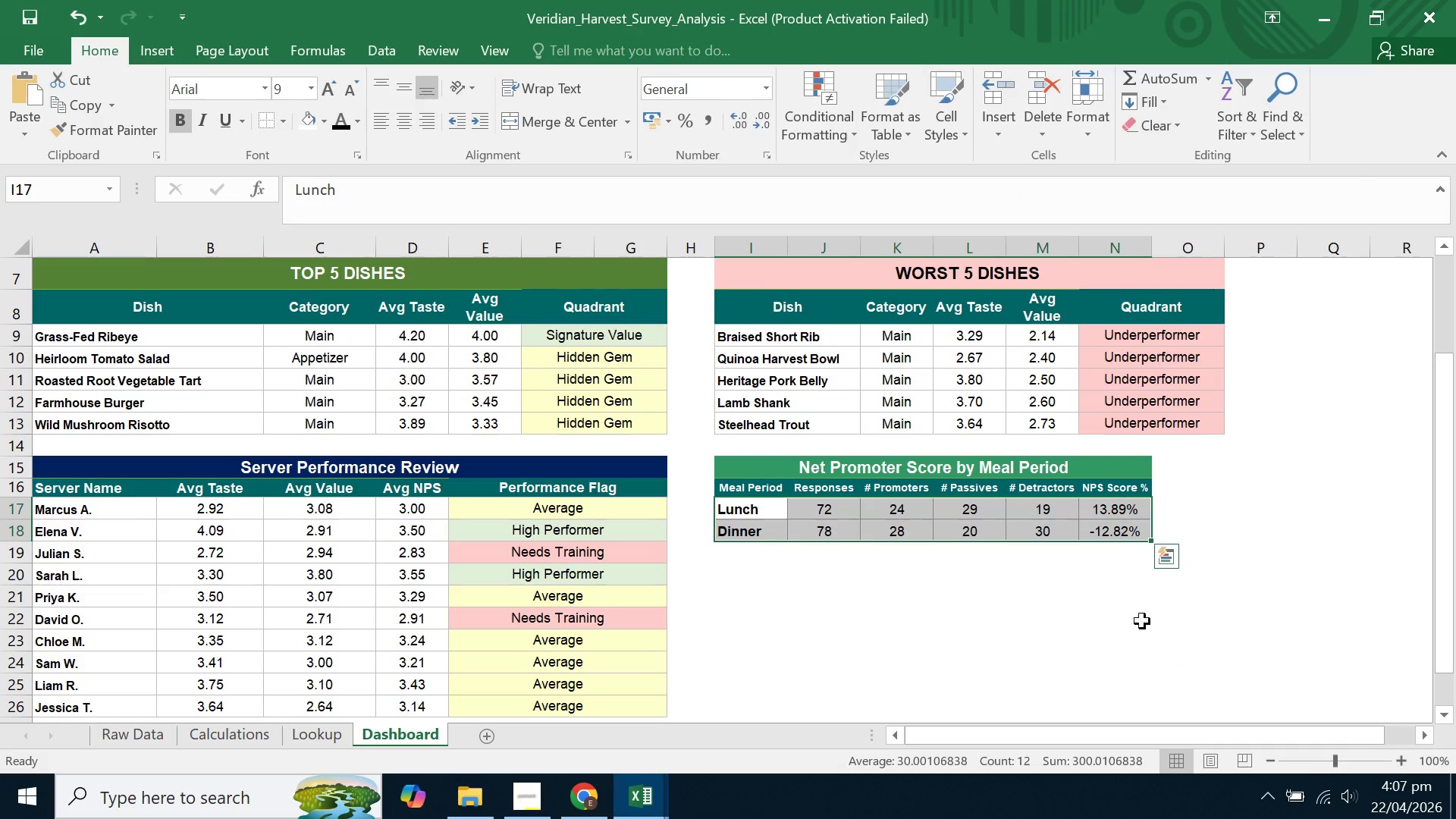 
left_click([1134, 618])
 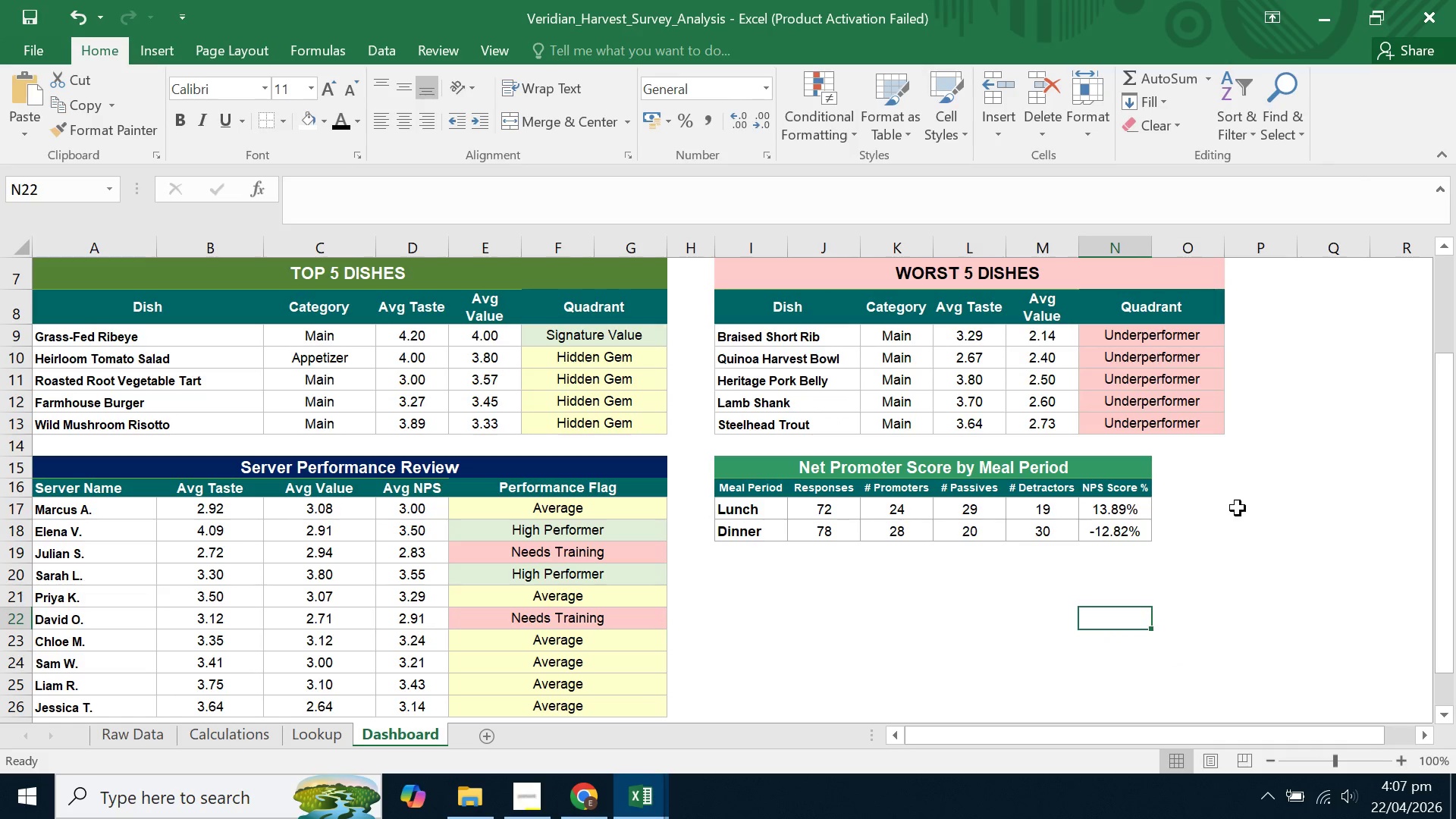 
left_click([1239, 504])
 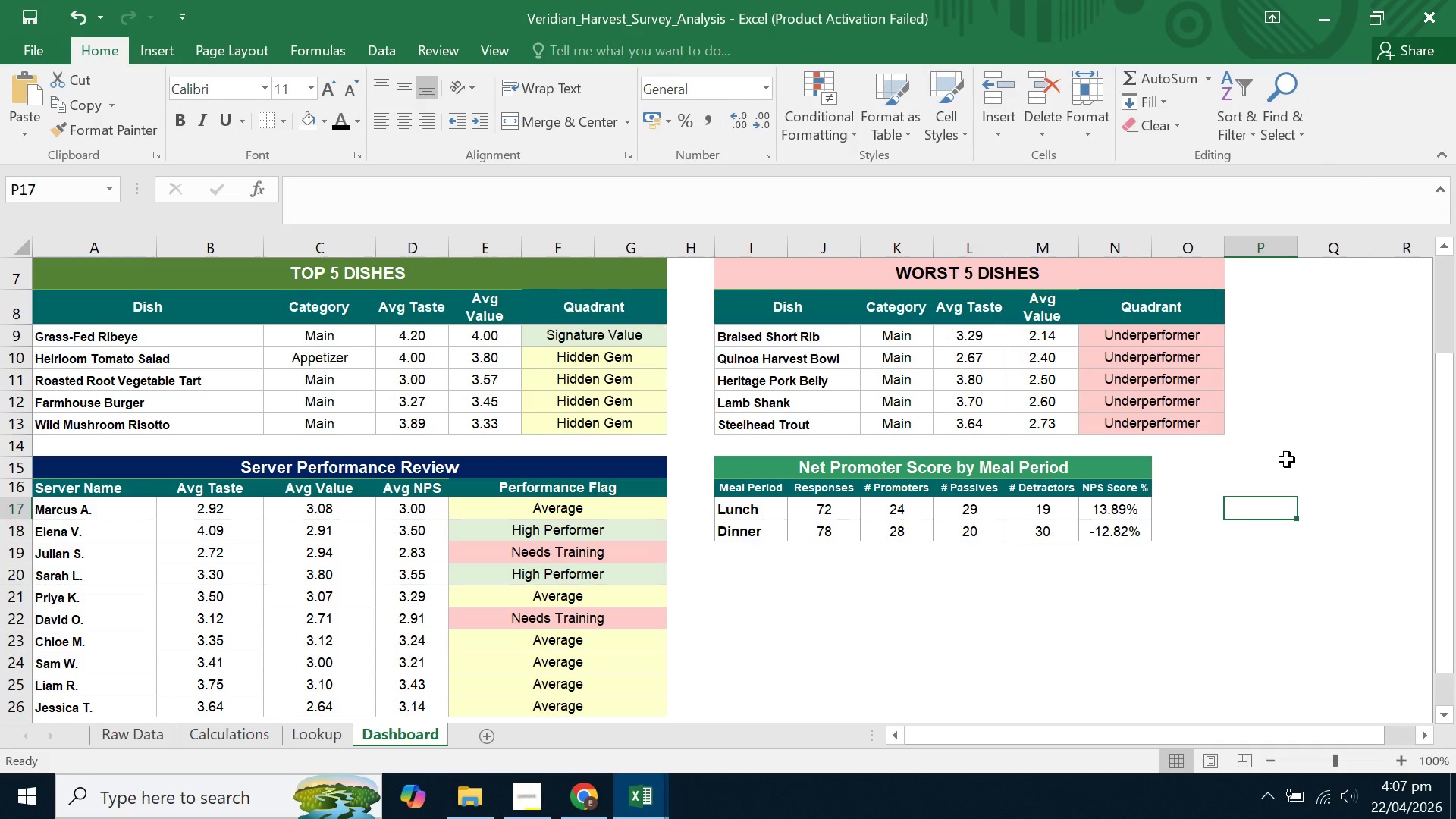 
scroll: coordinate [1291, 442], scroll_direction: up, amount: 7.0
 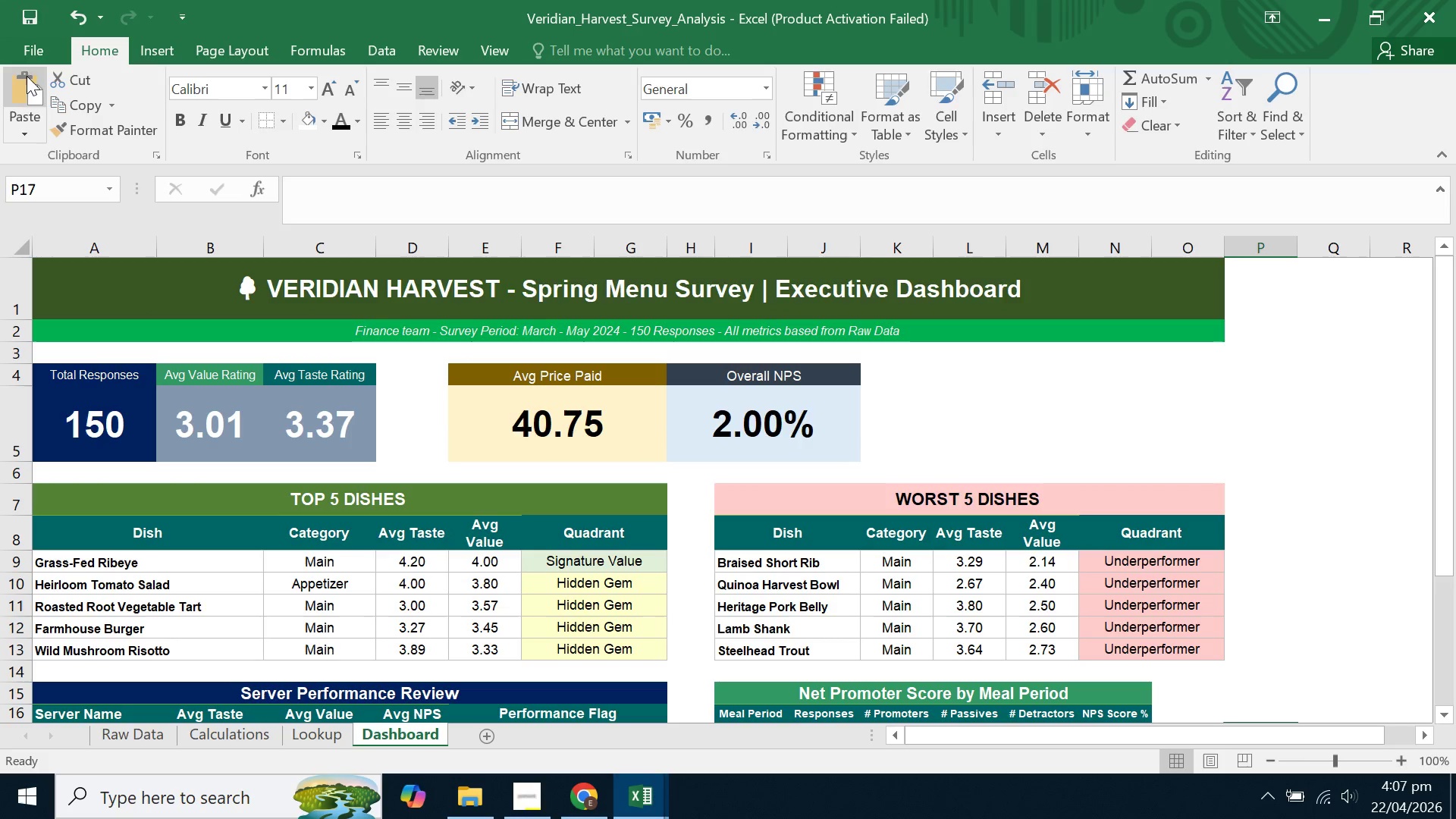 
left_click([30, 60])
 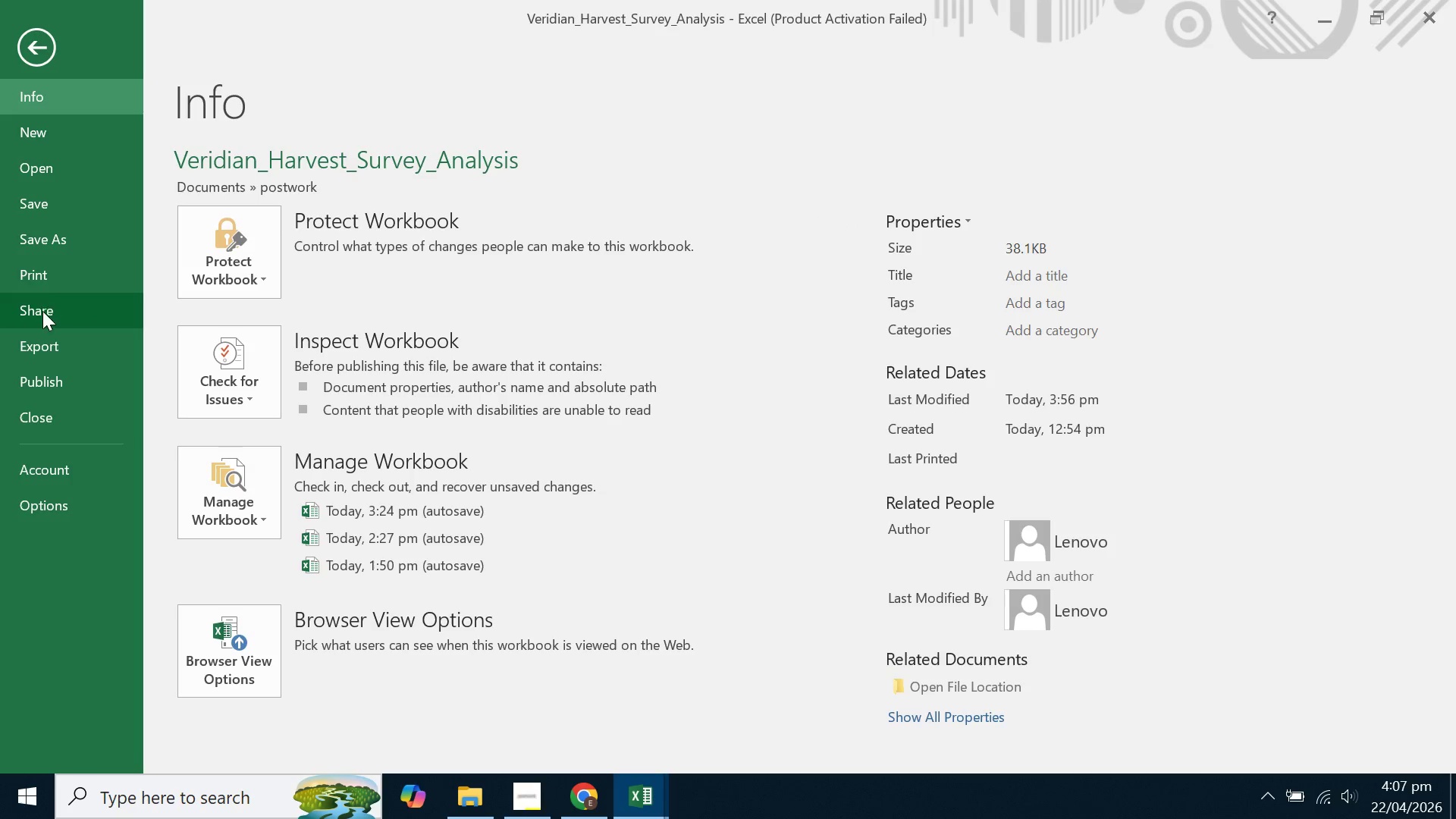 
left_click([37, 284])
 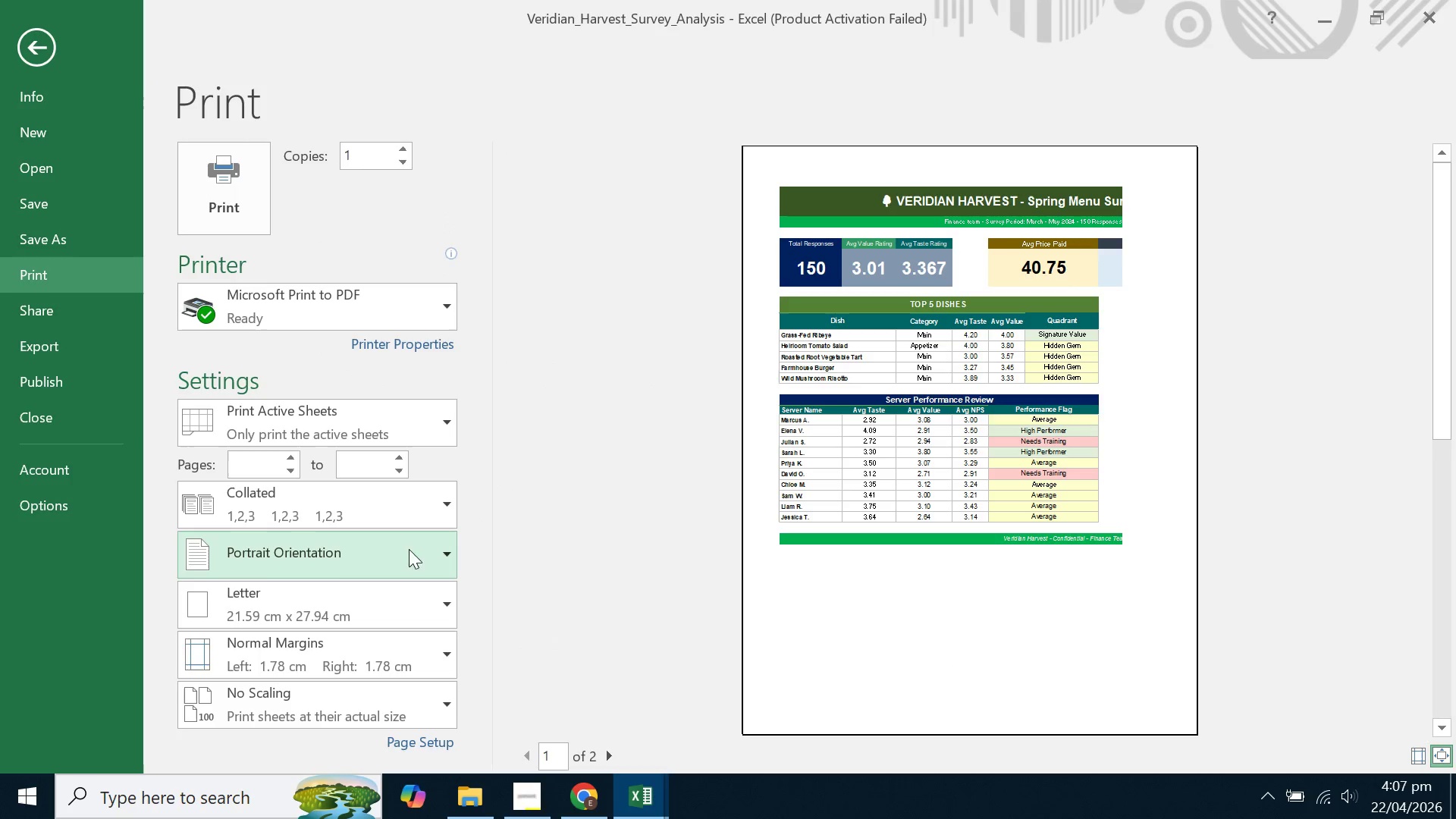 
left_click([307, 719])
 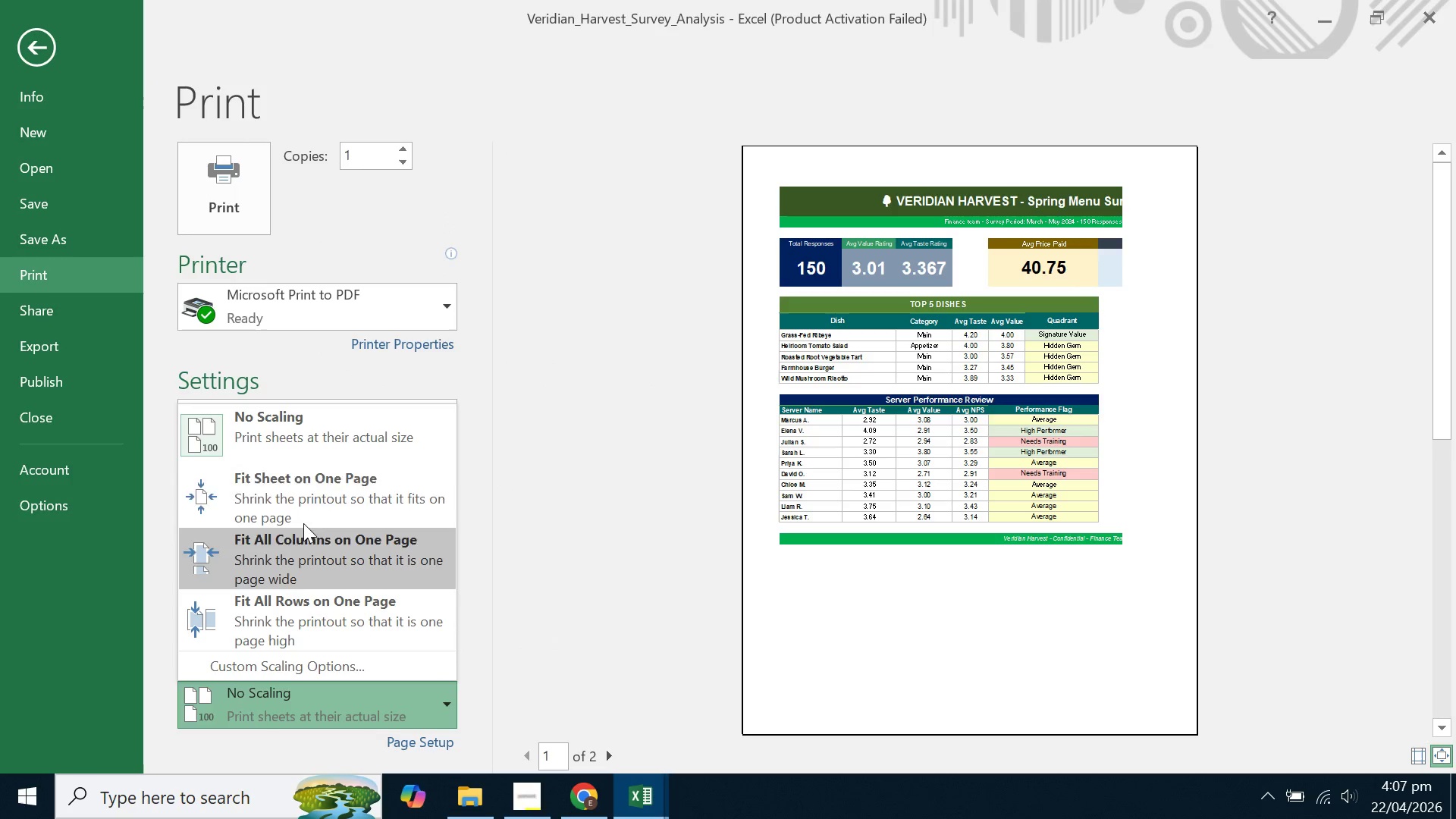 
left_click([305, 494])
 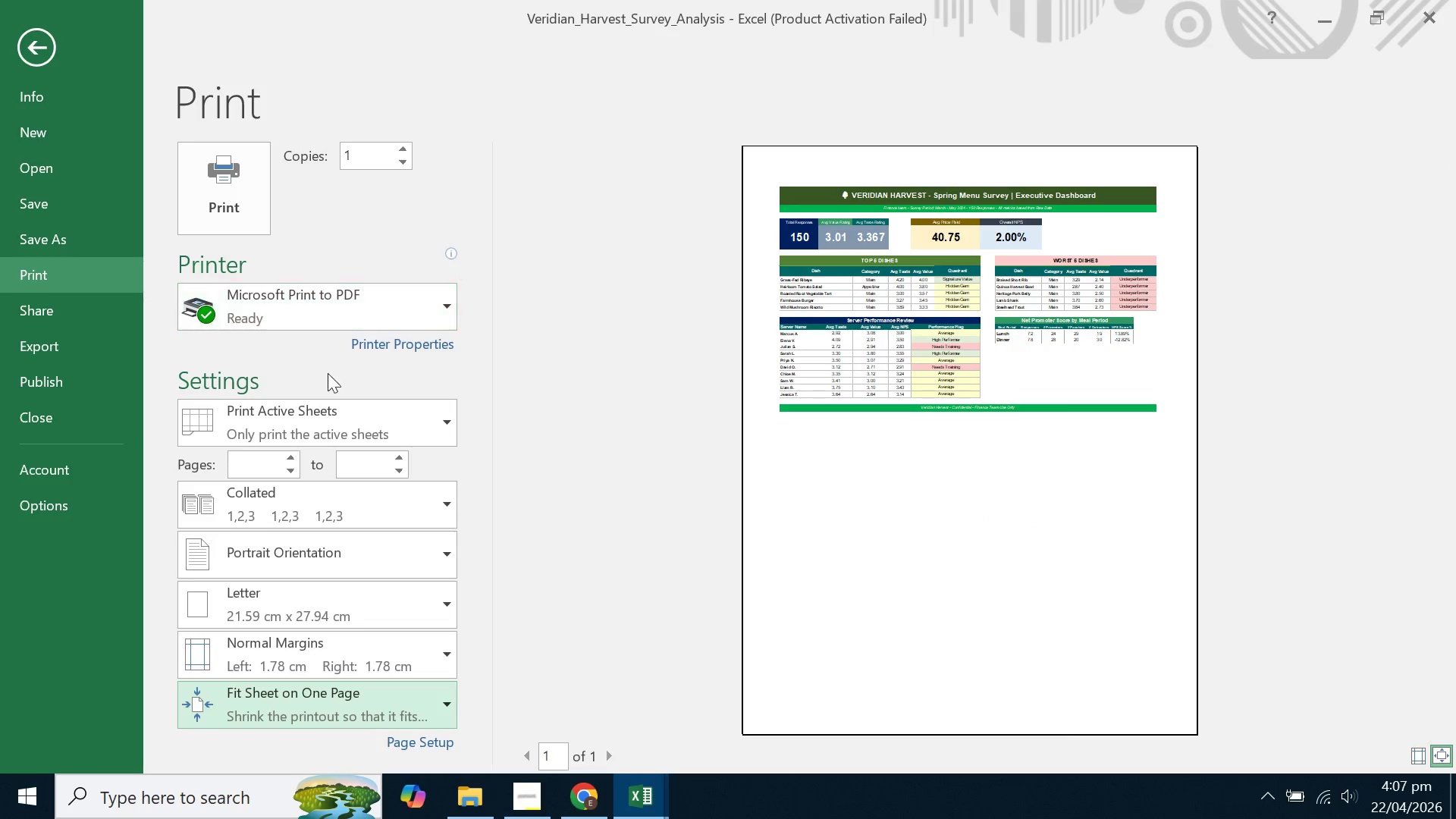 
wait(5.31)
 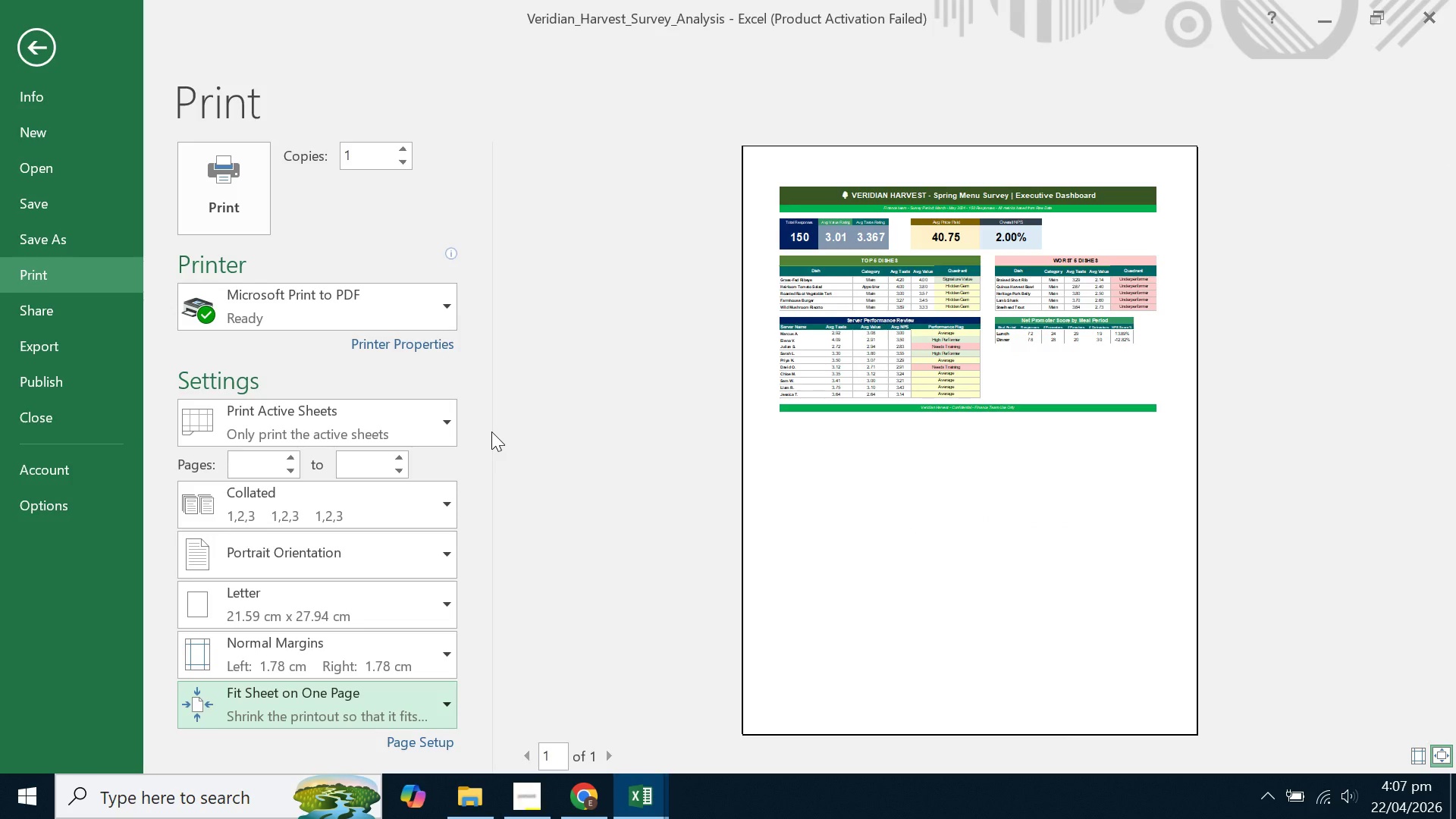 
left_click([361, 560])
 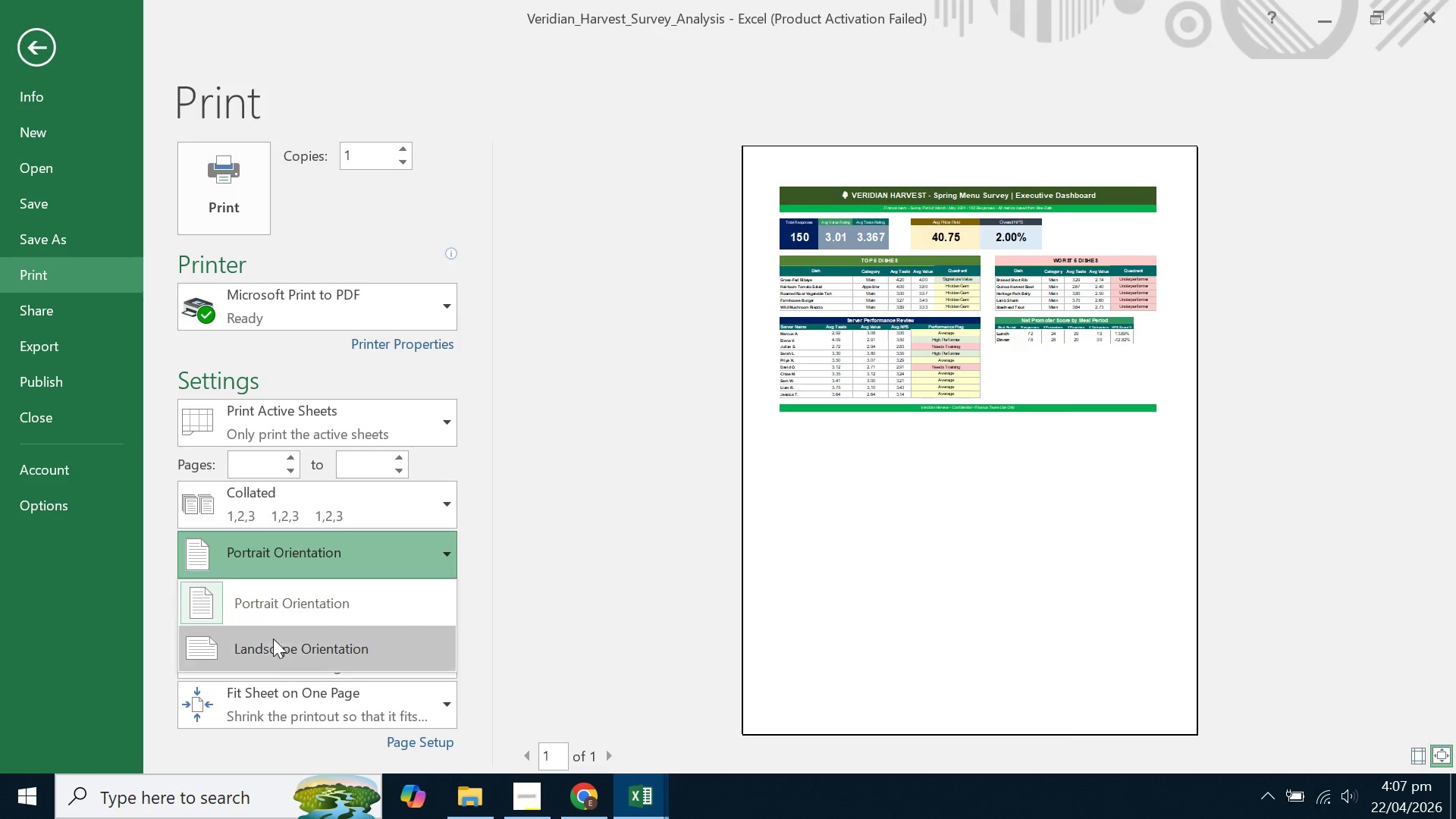 
left_click([267, 654])
 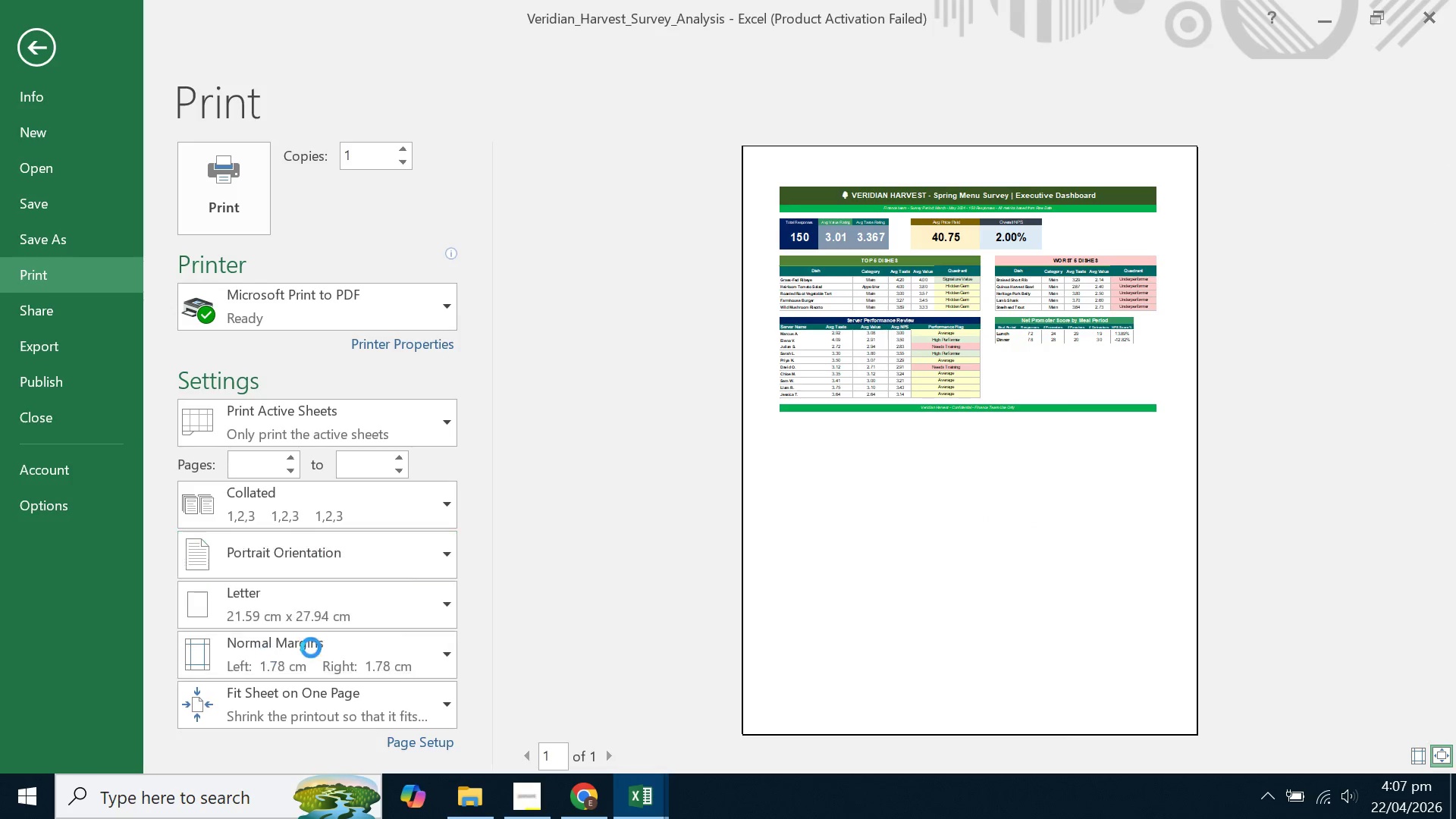 
mouse_move([400, 606])
 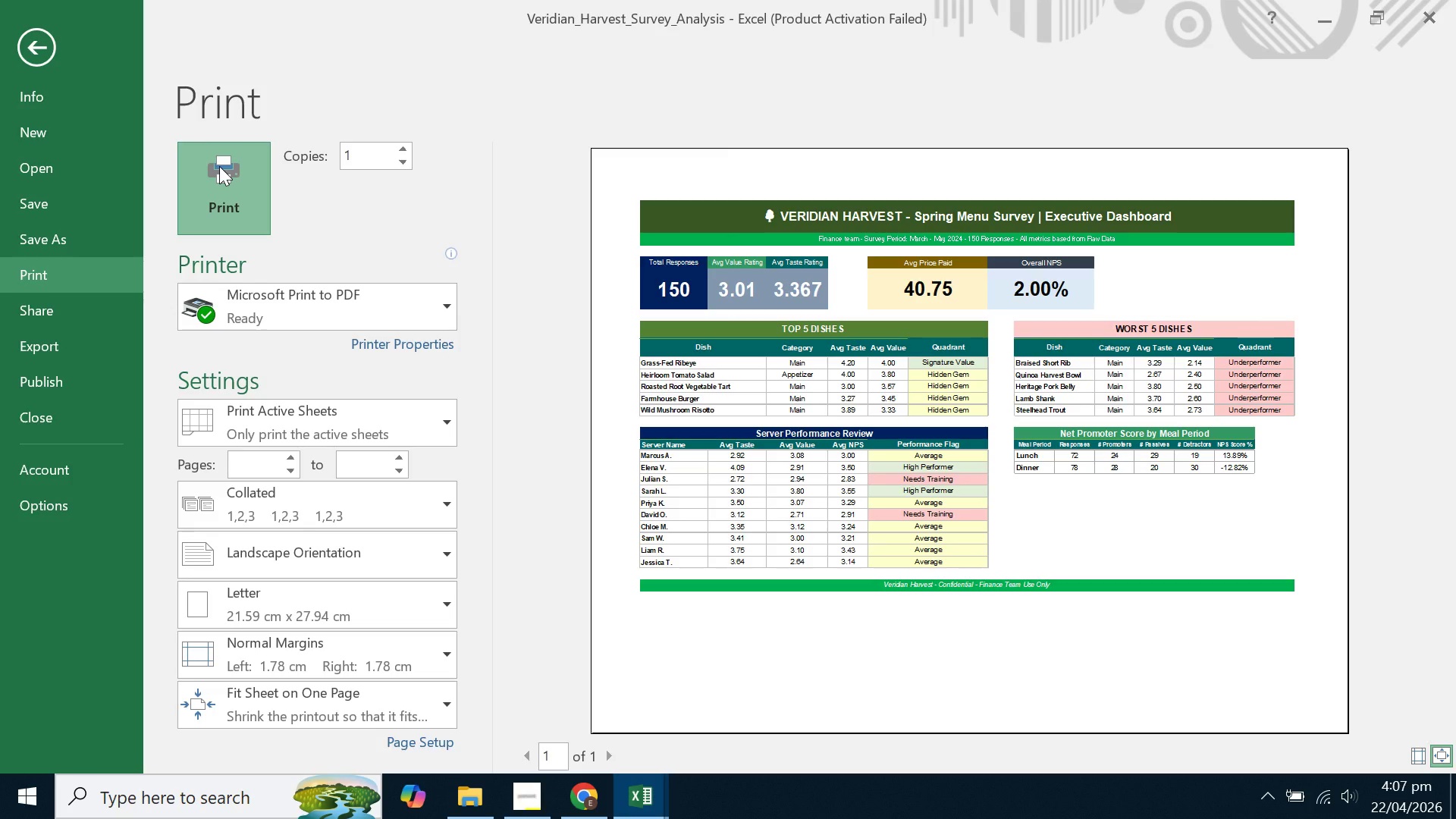 
wait(5.51)
 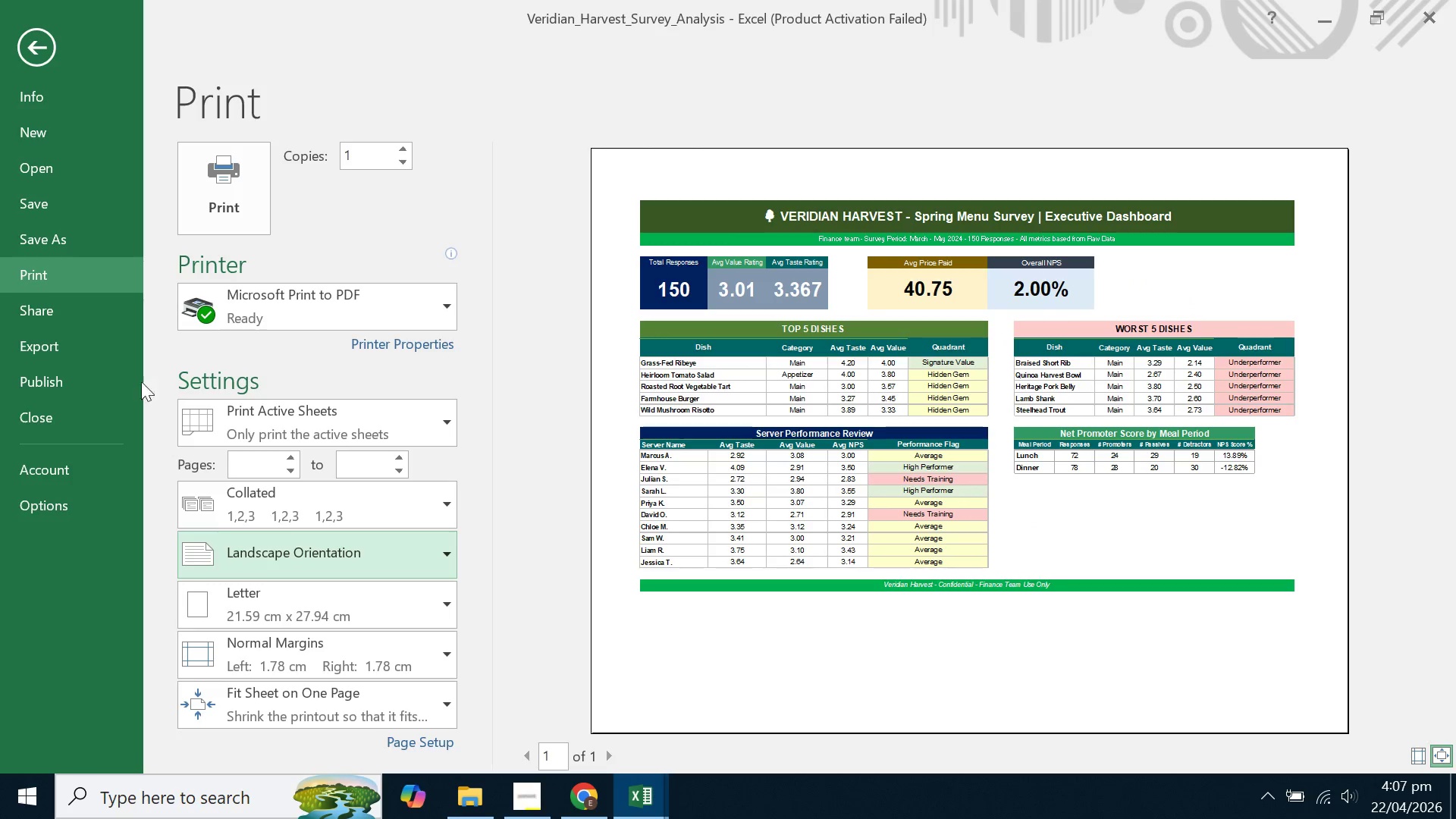 
left_click([219, 166])
 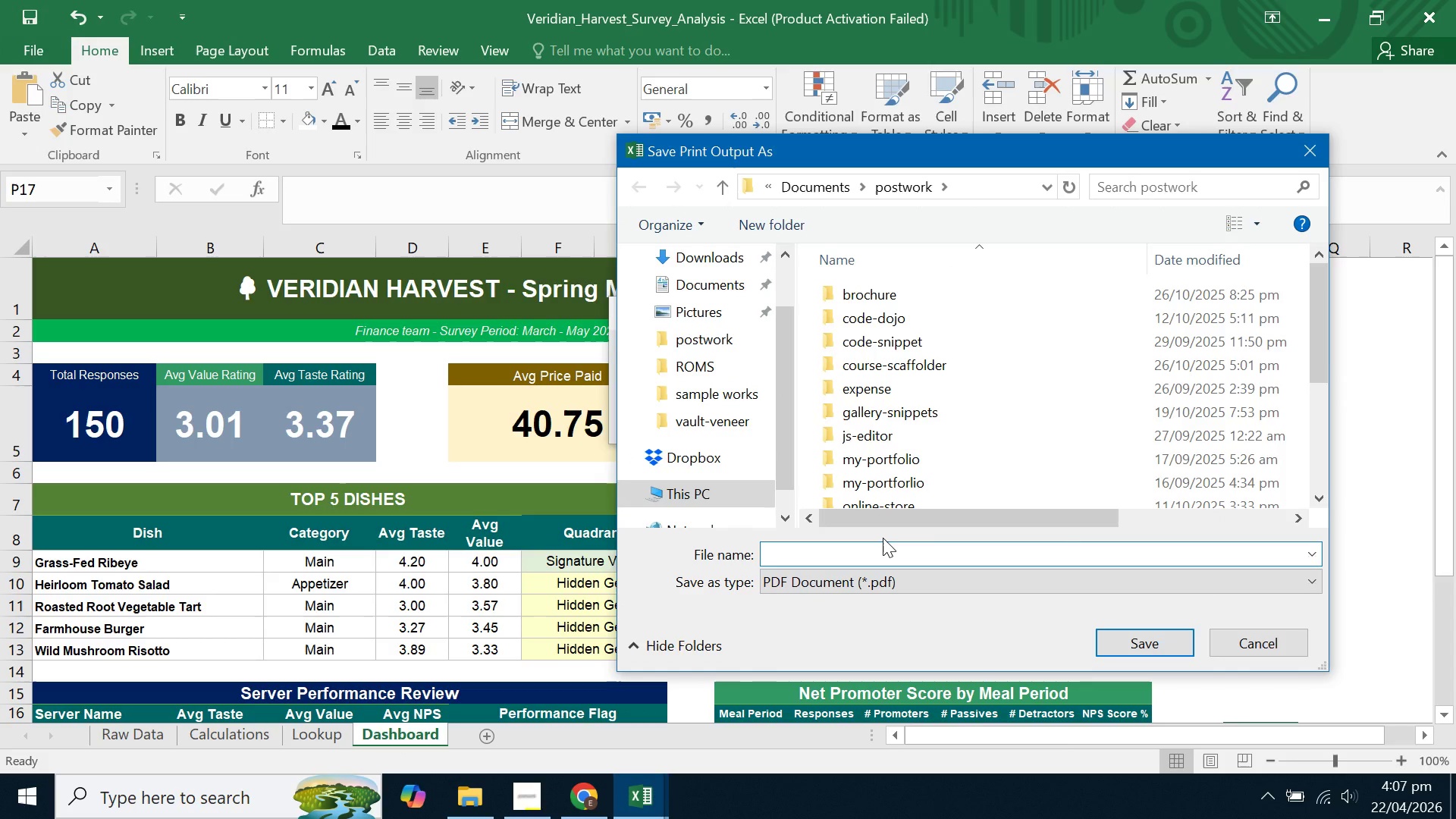 
wait(5.81)
 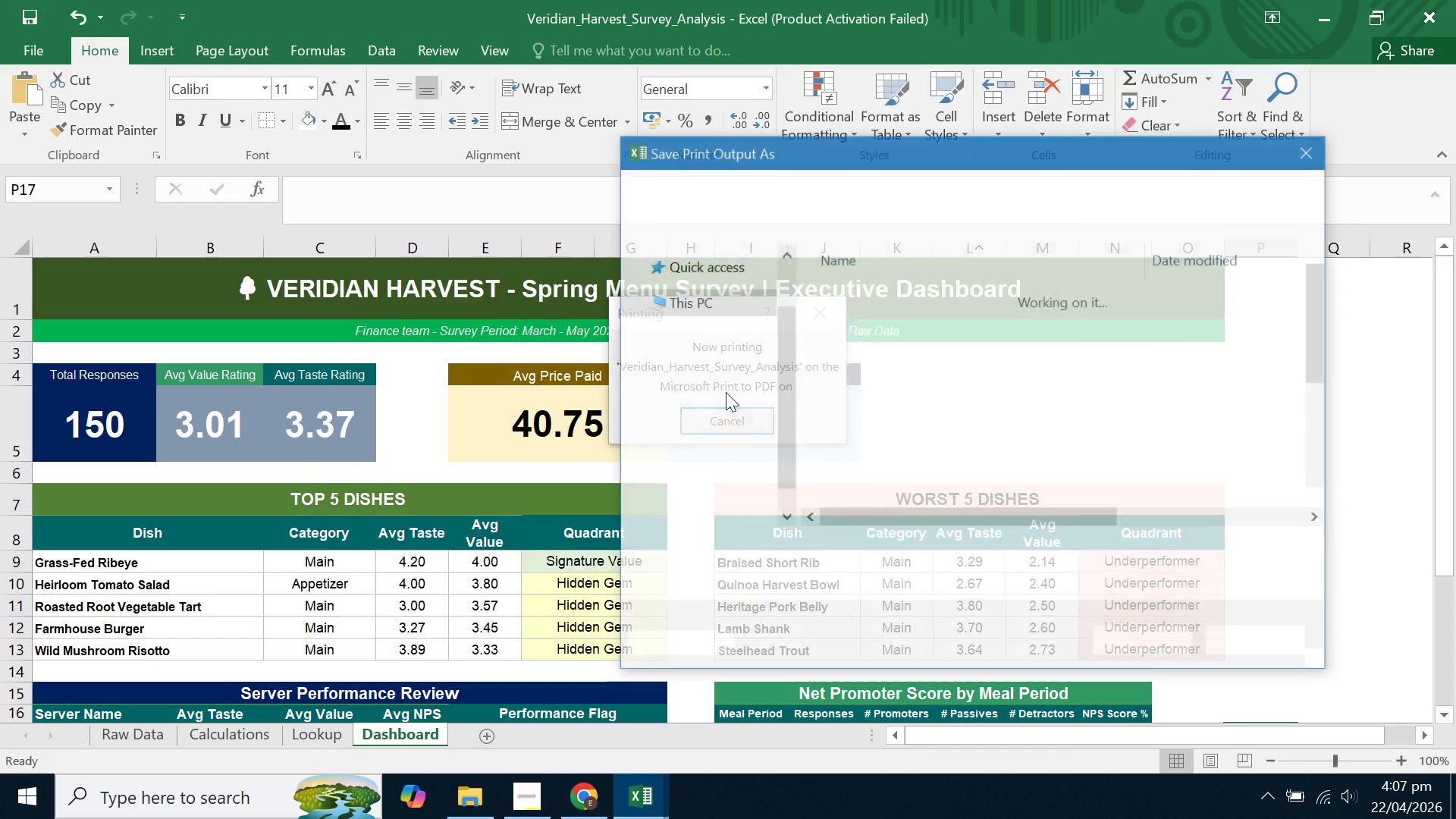 
type(Verid)
 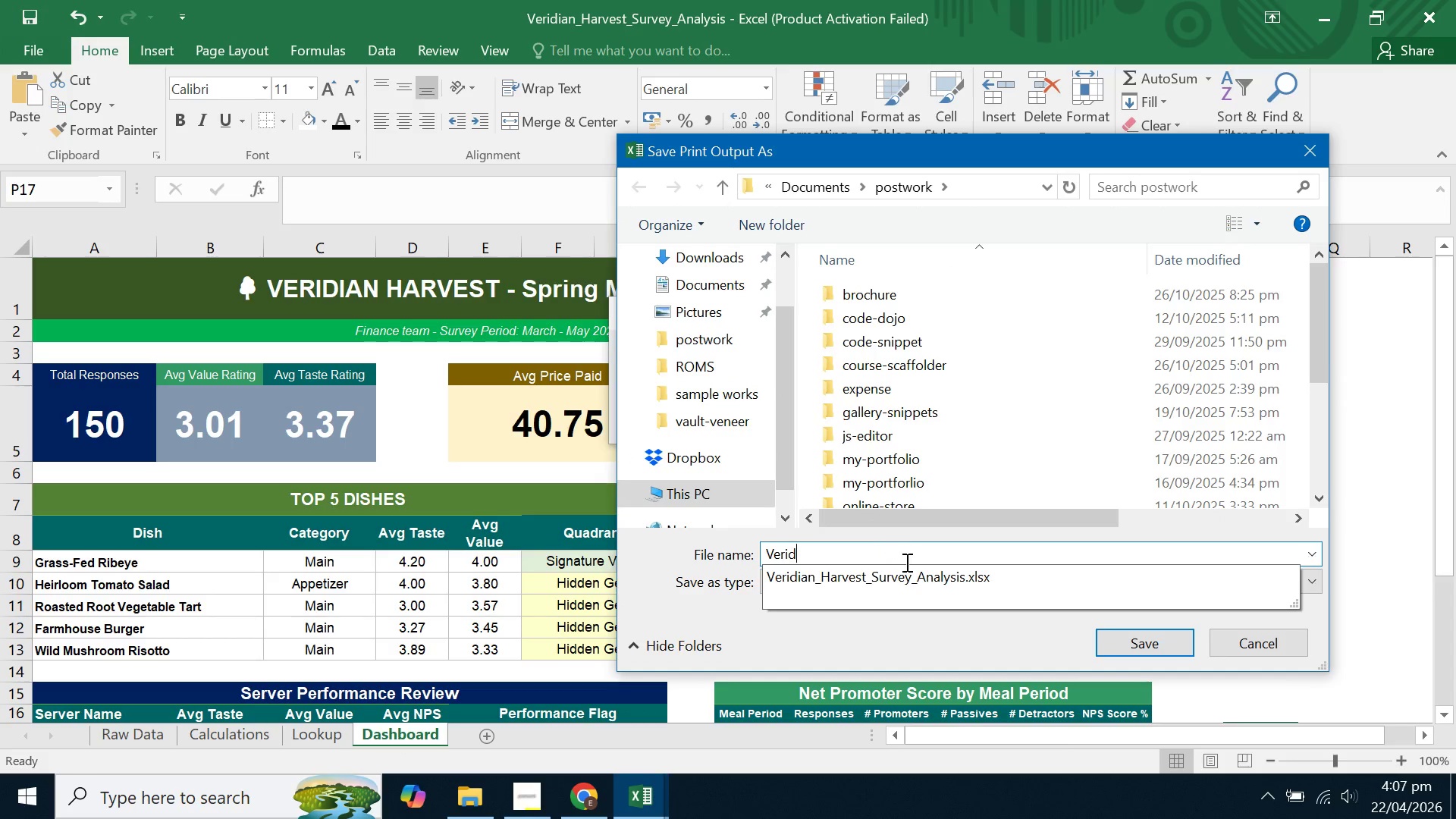 
left_click([921, 583])
 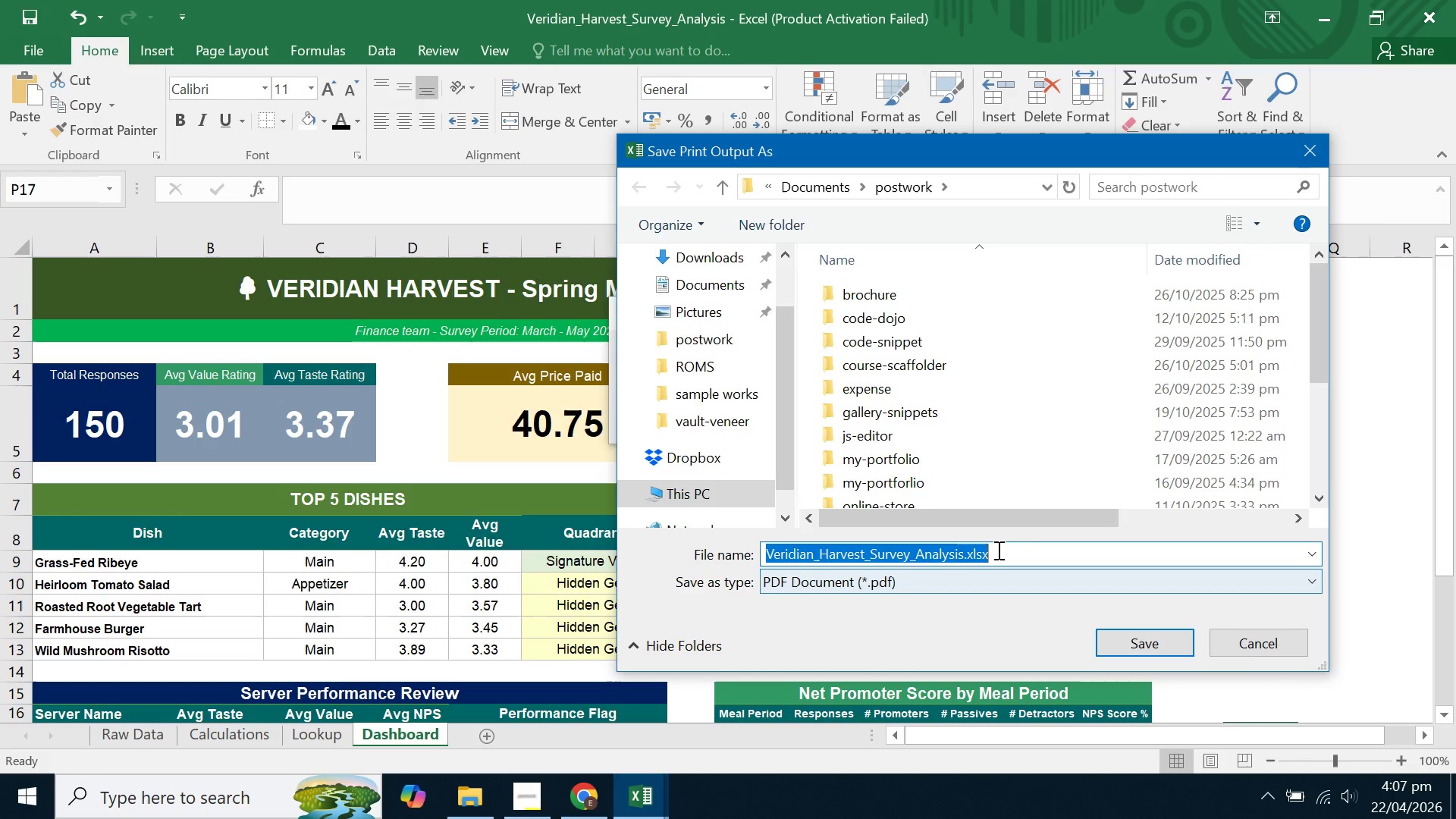 
left_click_drag(start_coordinate=[970, 553], to_coordinate=[1034, 549])
 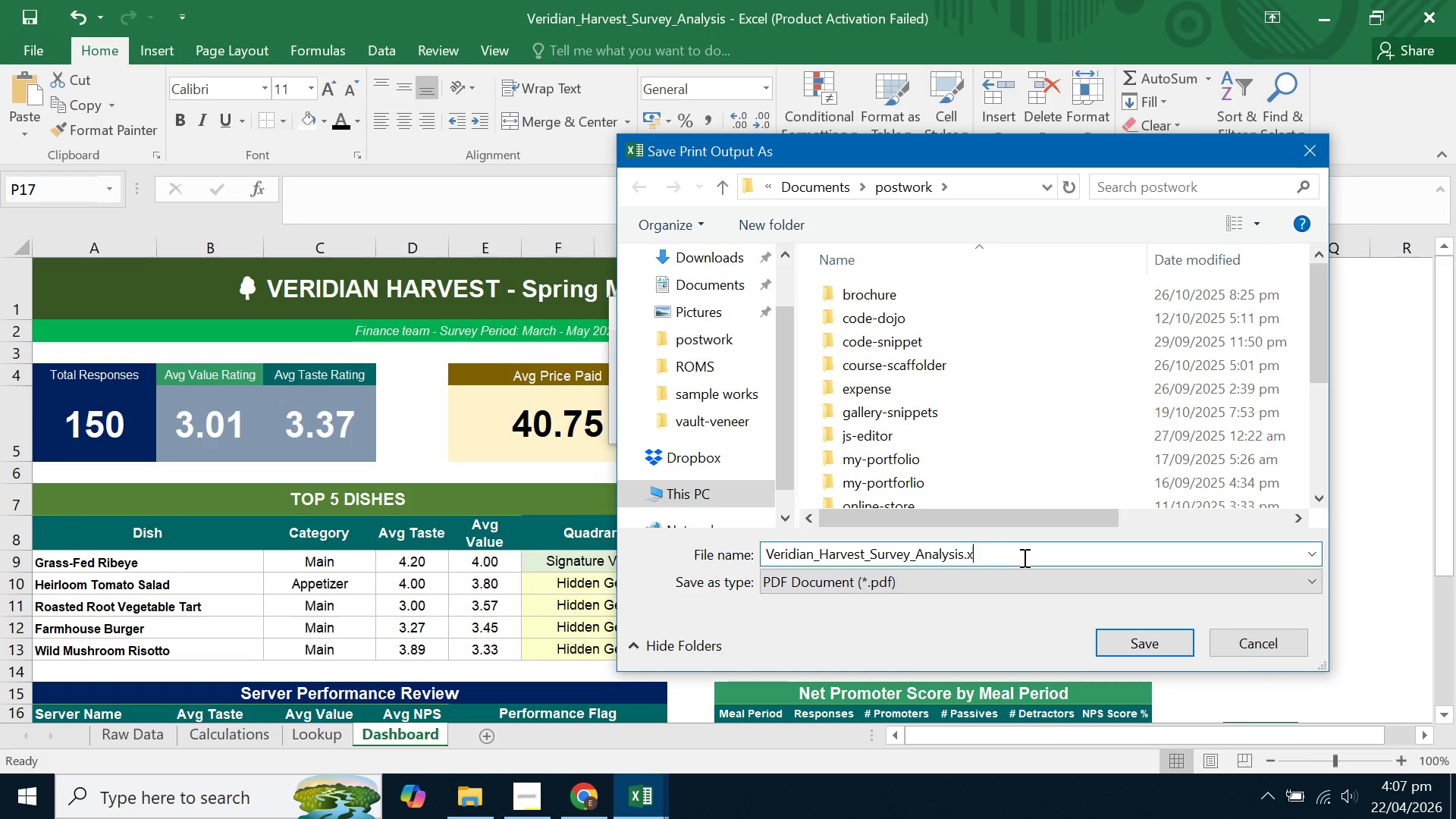 
key(Backspace)
key(Backspace)
key(Backspace)
type(_Dash)
 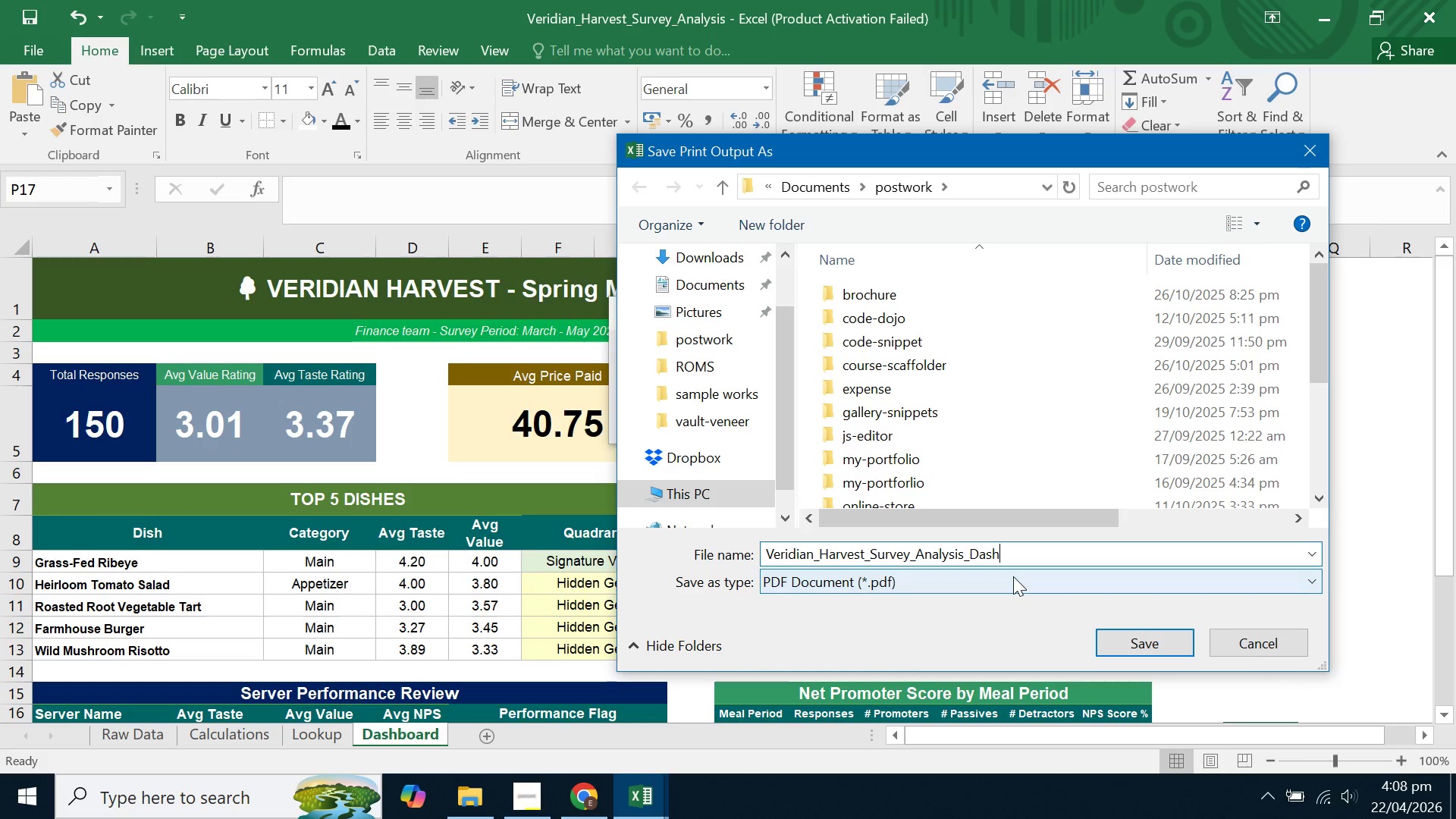 
type(board)
key(Backspace)
key(Backspace)
key(Backspace)
key(Backspace)
key(Backspace)
key(Backspace)
key(Backspace)
key(Backspace)
key(Backspace)
 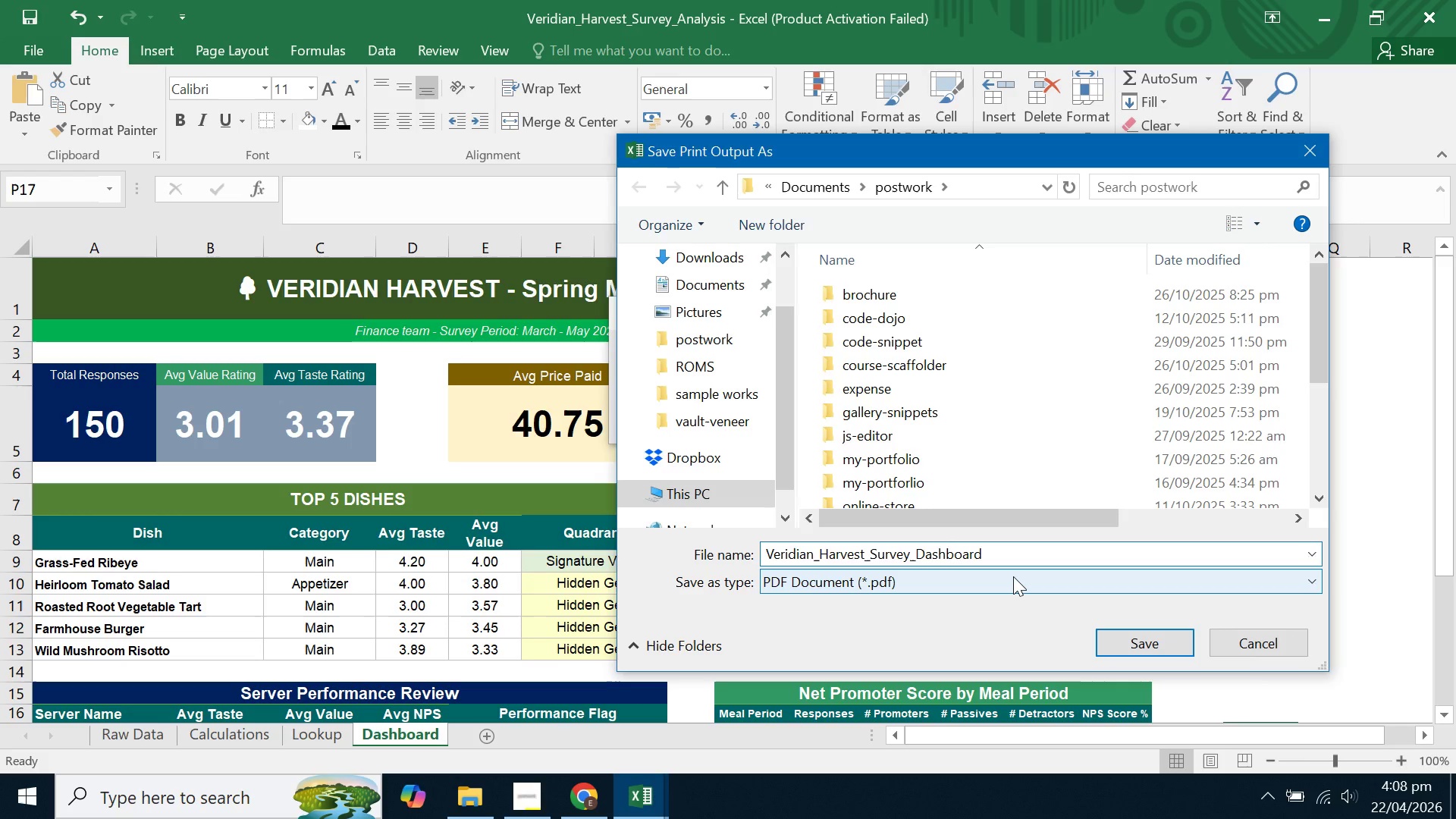 
hold_key(key=ArrowLeft, duration=0.81)
 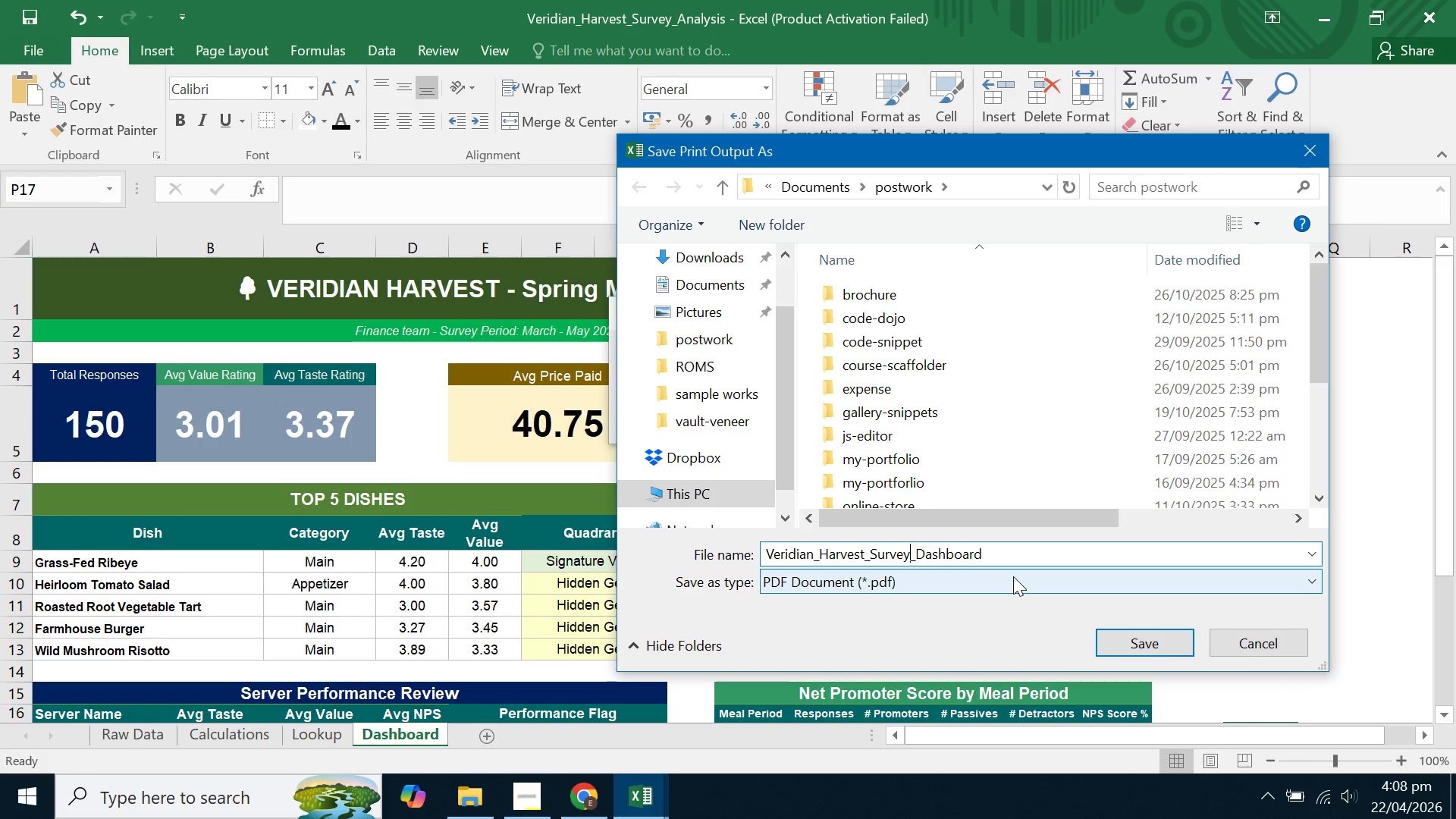 